 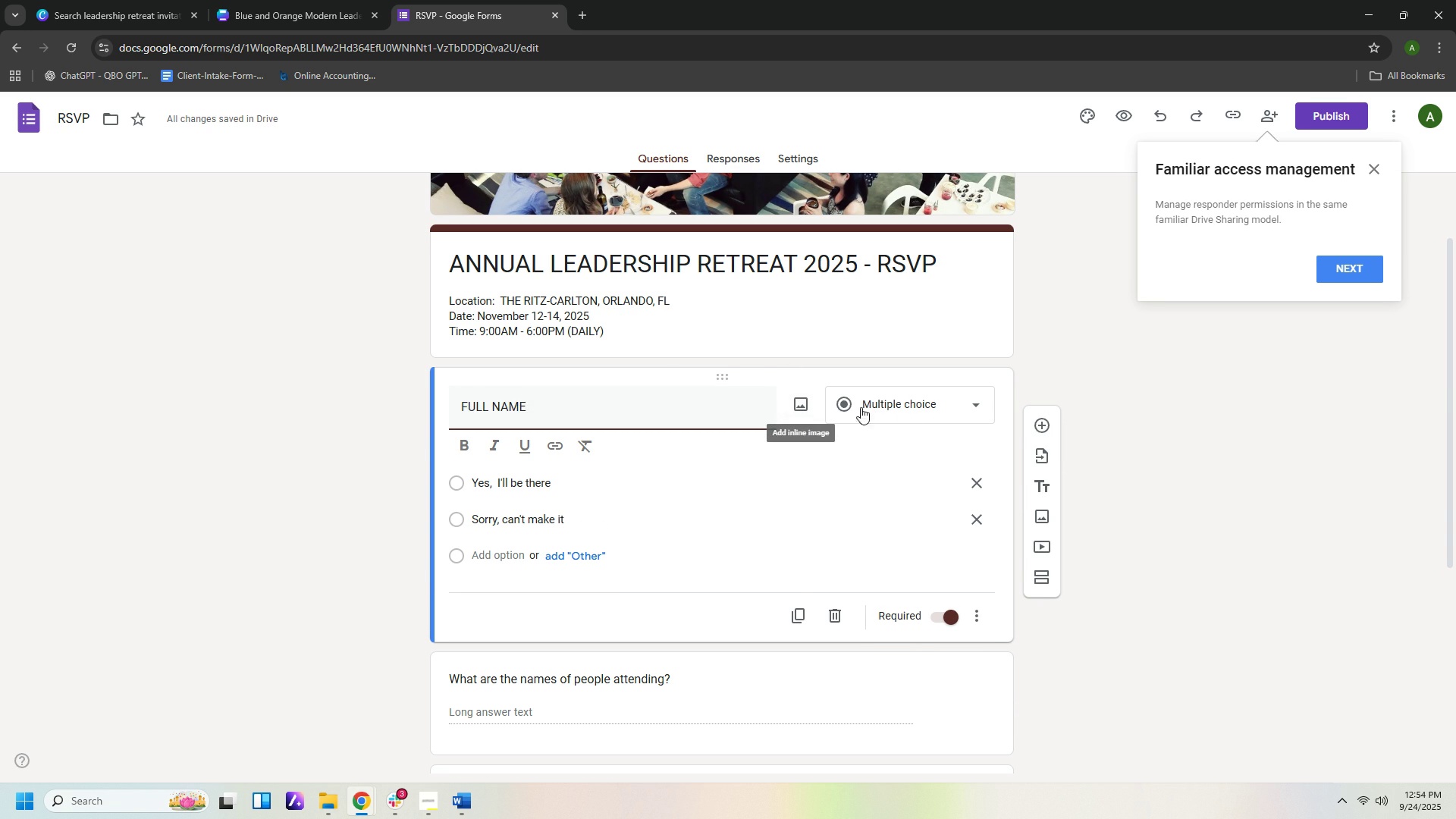 
left_click([812, 407])
 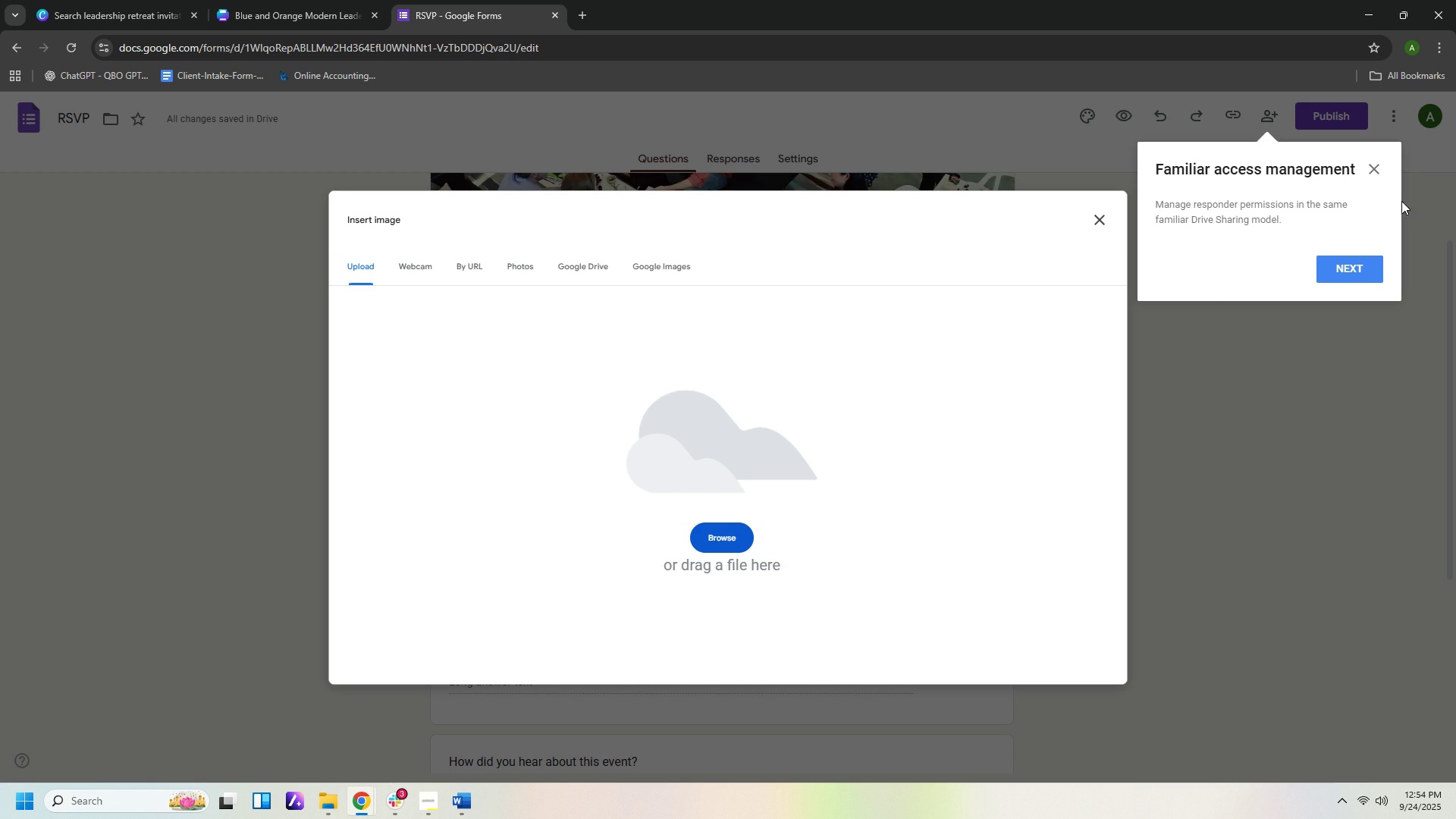 
left_click([1372, 176])
 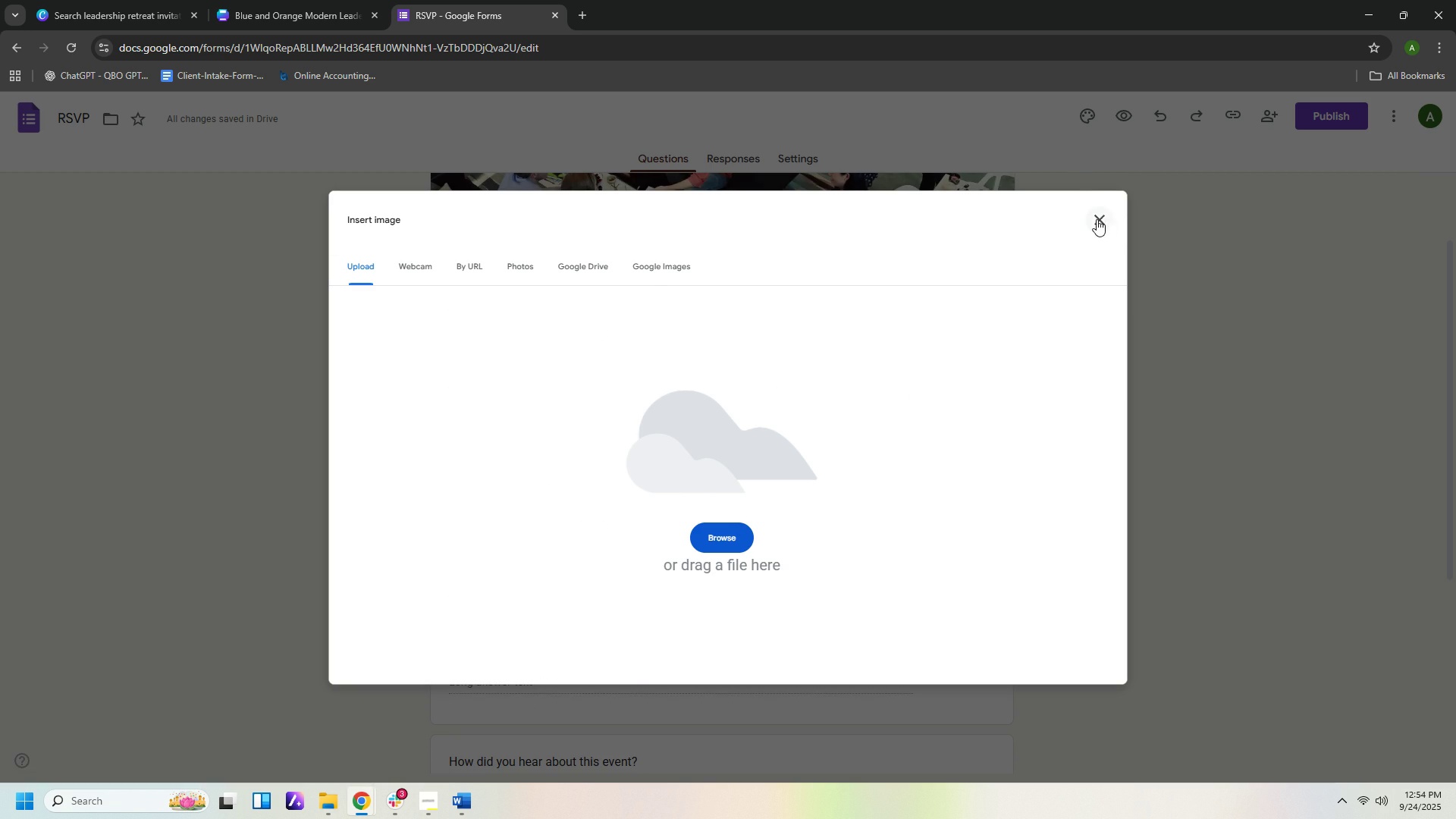 
left_click([1097, 219])
 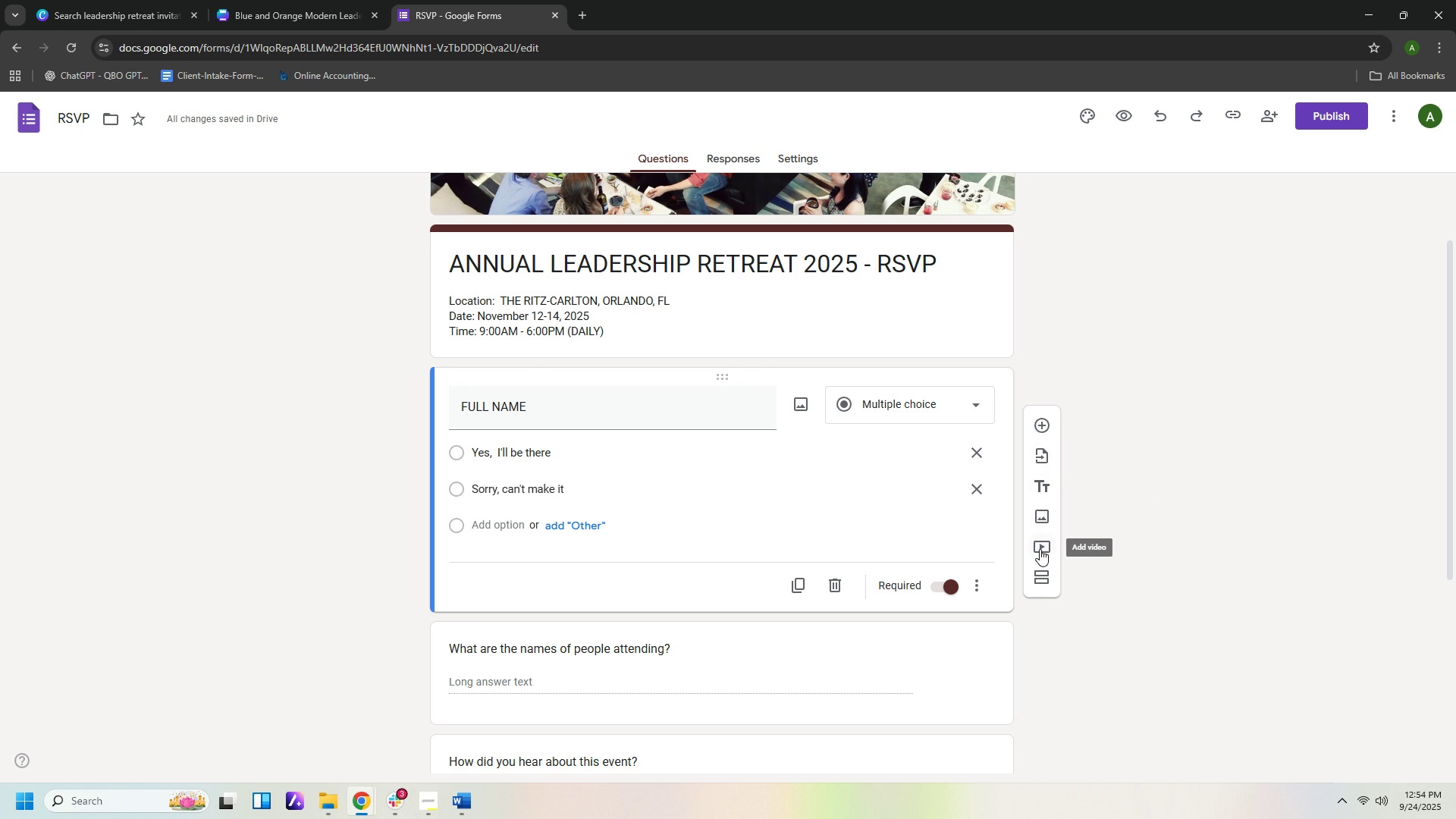 
wait(7.44)
 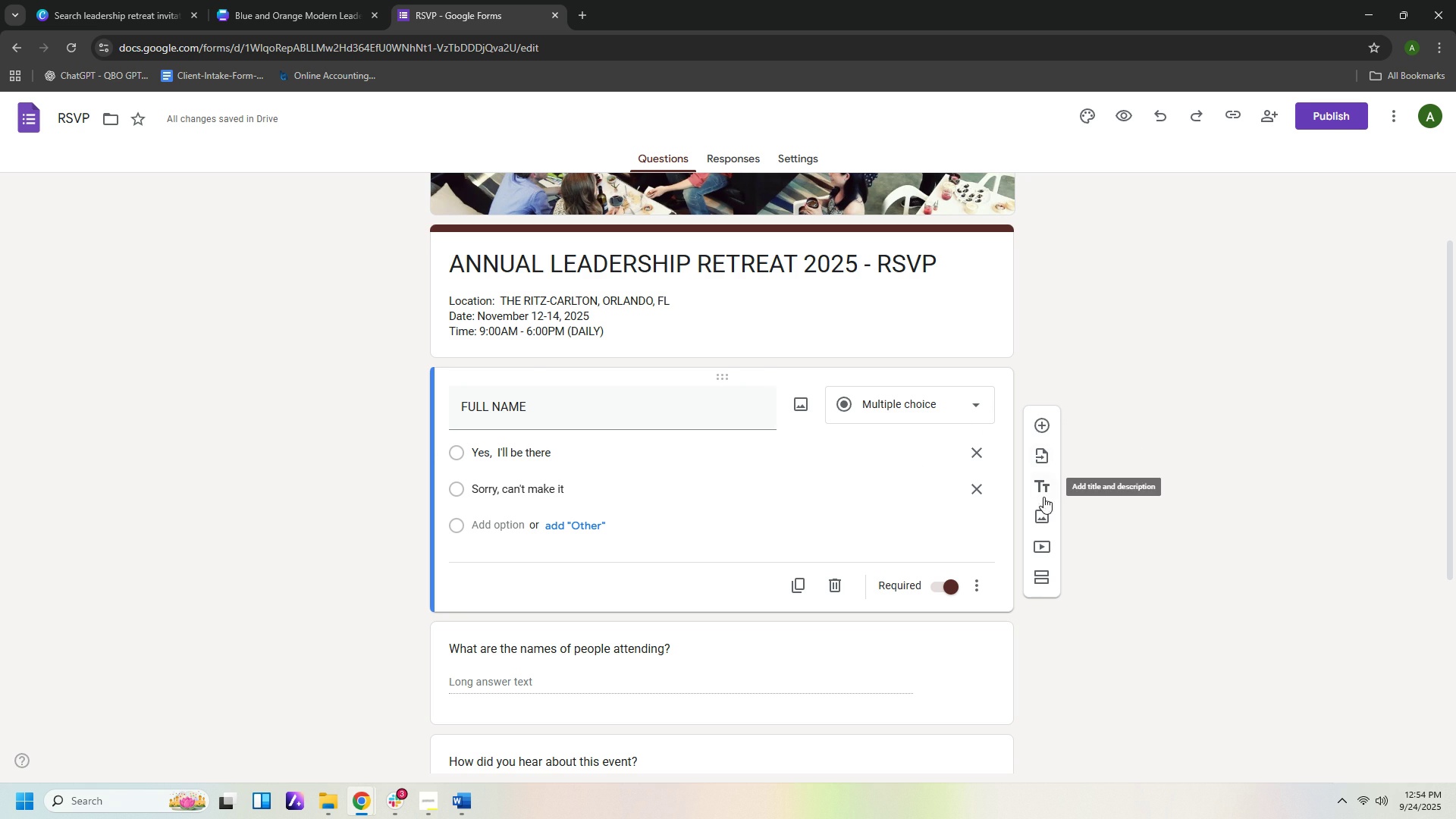 
left_click([648, 425])
 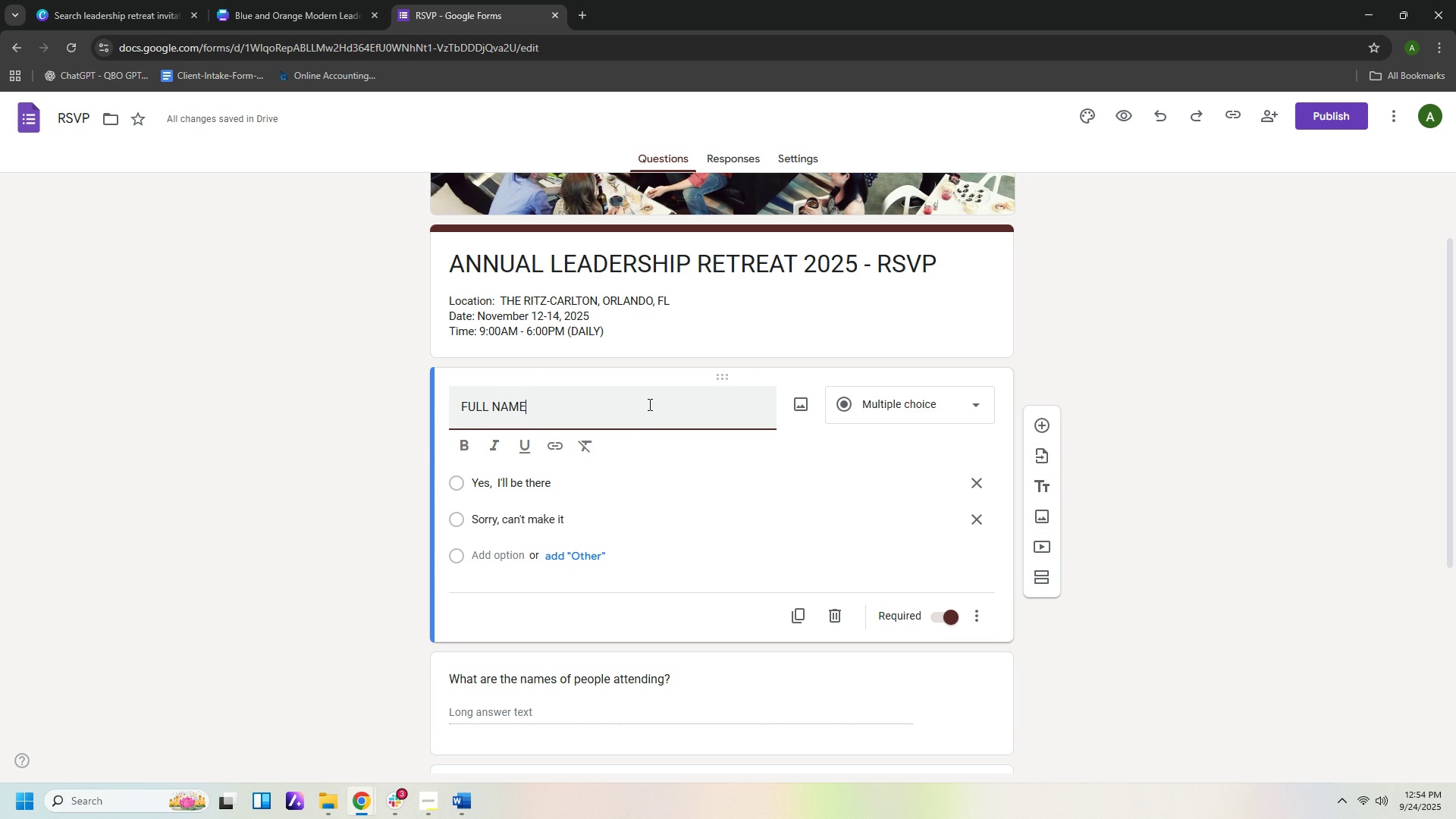 
left_click([648, 404])
 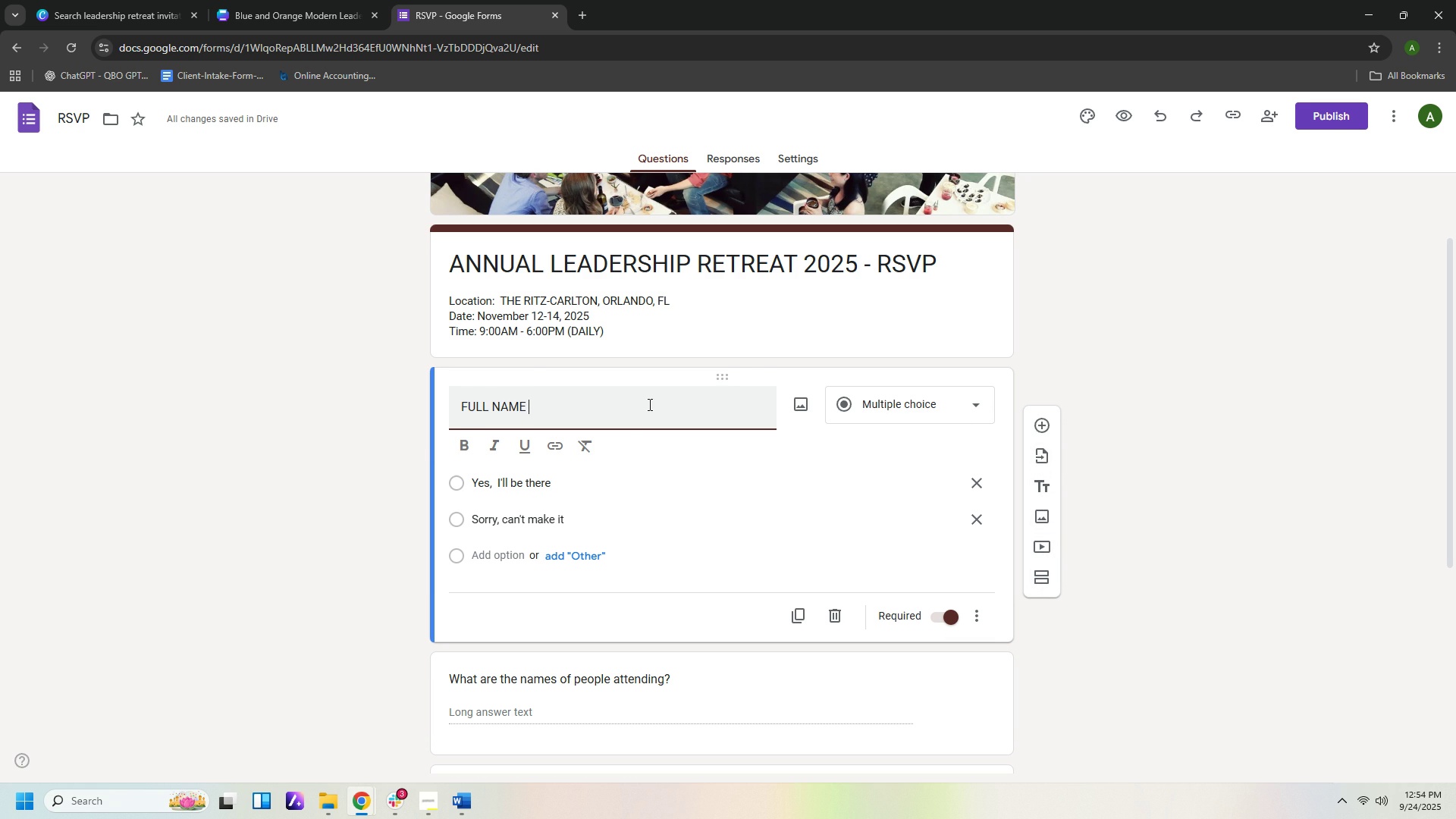 
type( (R)